 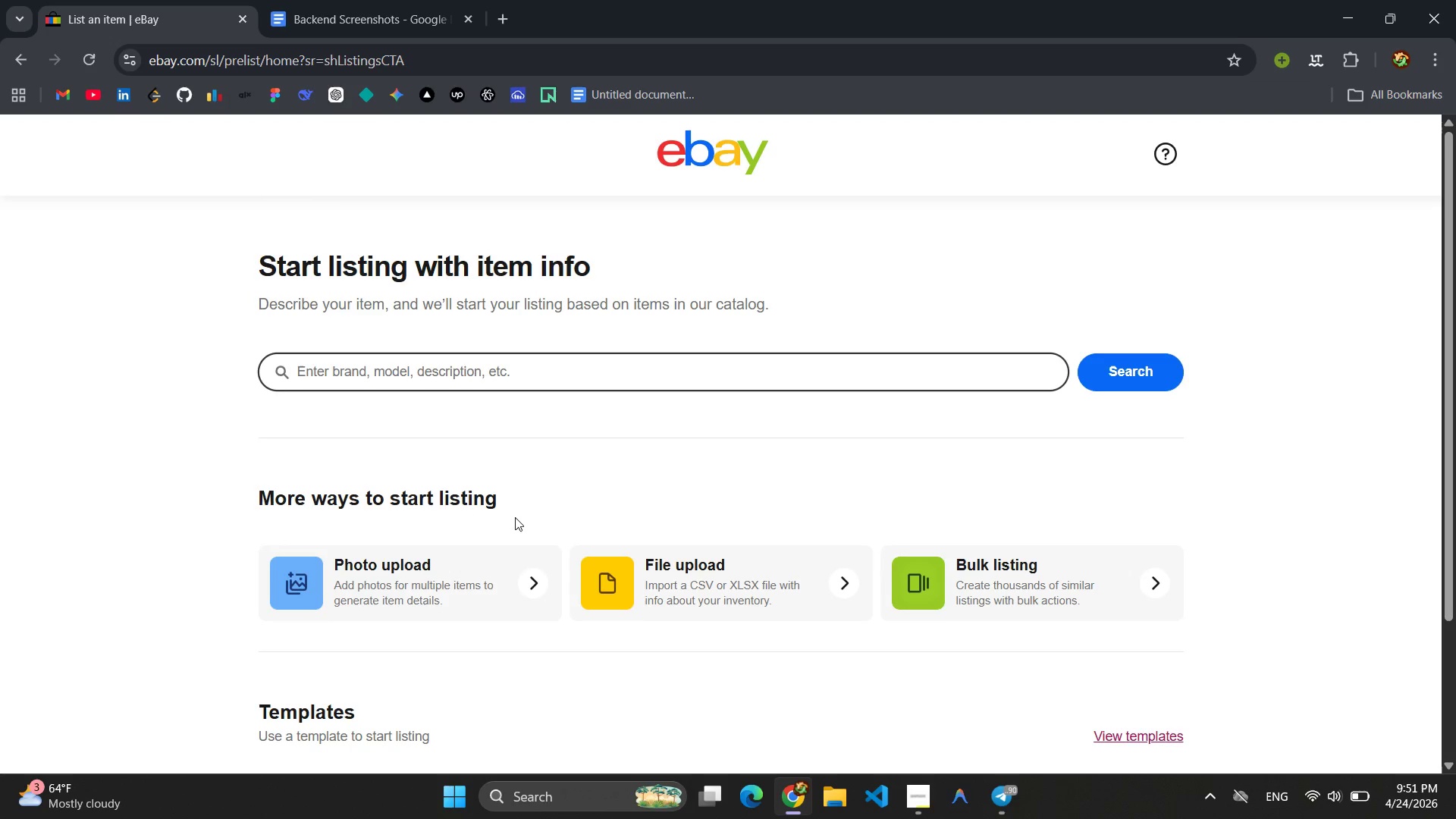 
type(24K En)
key(Backspace)
type(dit)
key(Backspace)
type(bi)
key(Backspace)
type(le Ho)
key(Backspace)
key(Backspace)
type(God )
key(Backspace)
key(Backspace)
type(ld Leaf Dark Chocolate DOn)
key(Backspace)
key(Backspace)
type(onut Glax)
 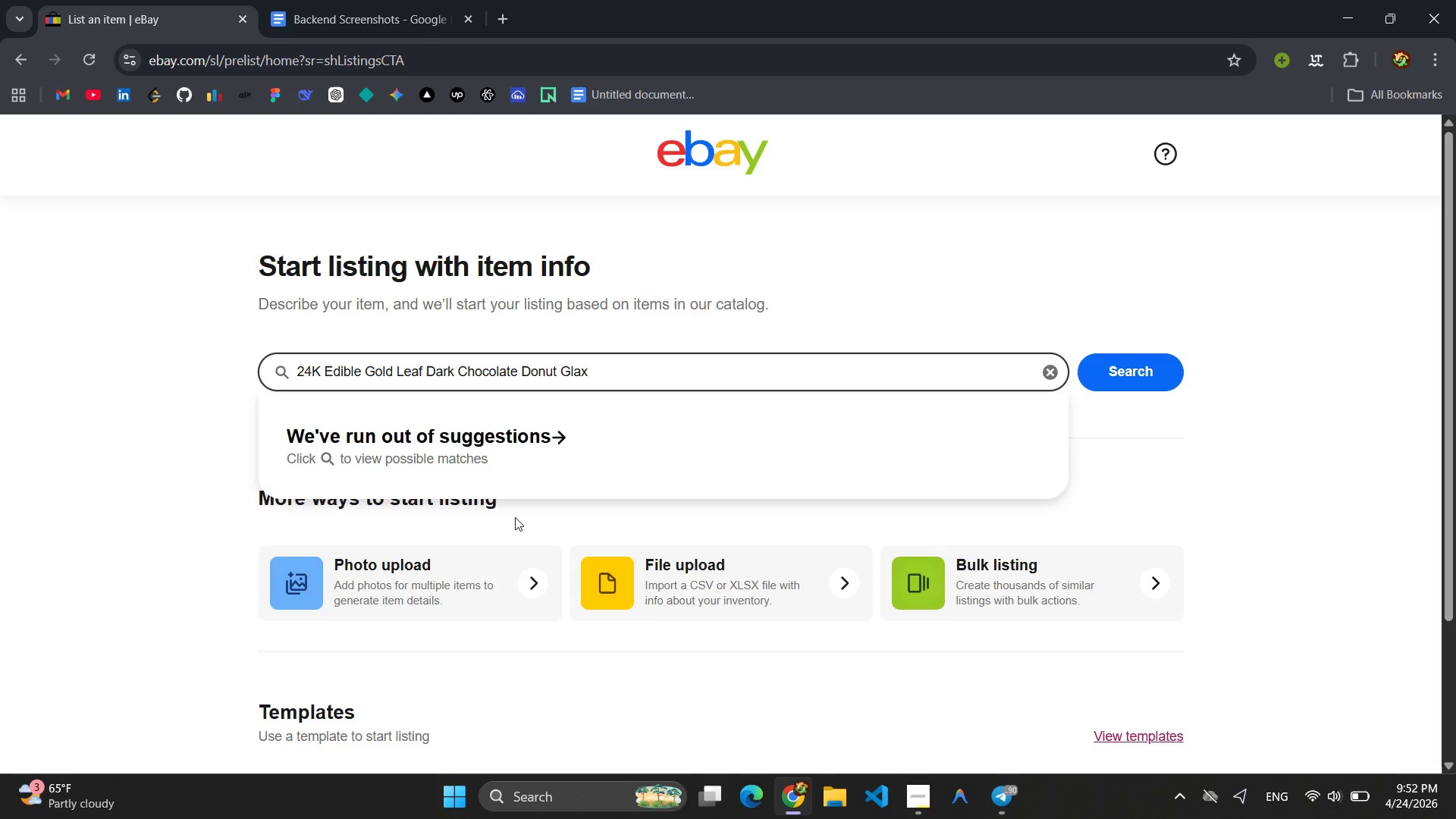 
wait(6.39)
 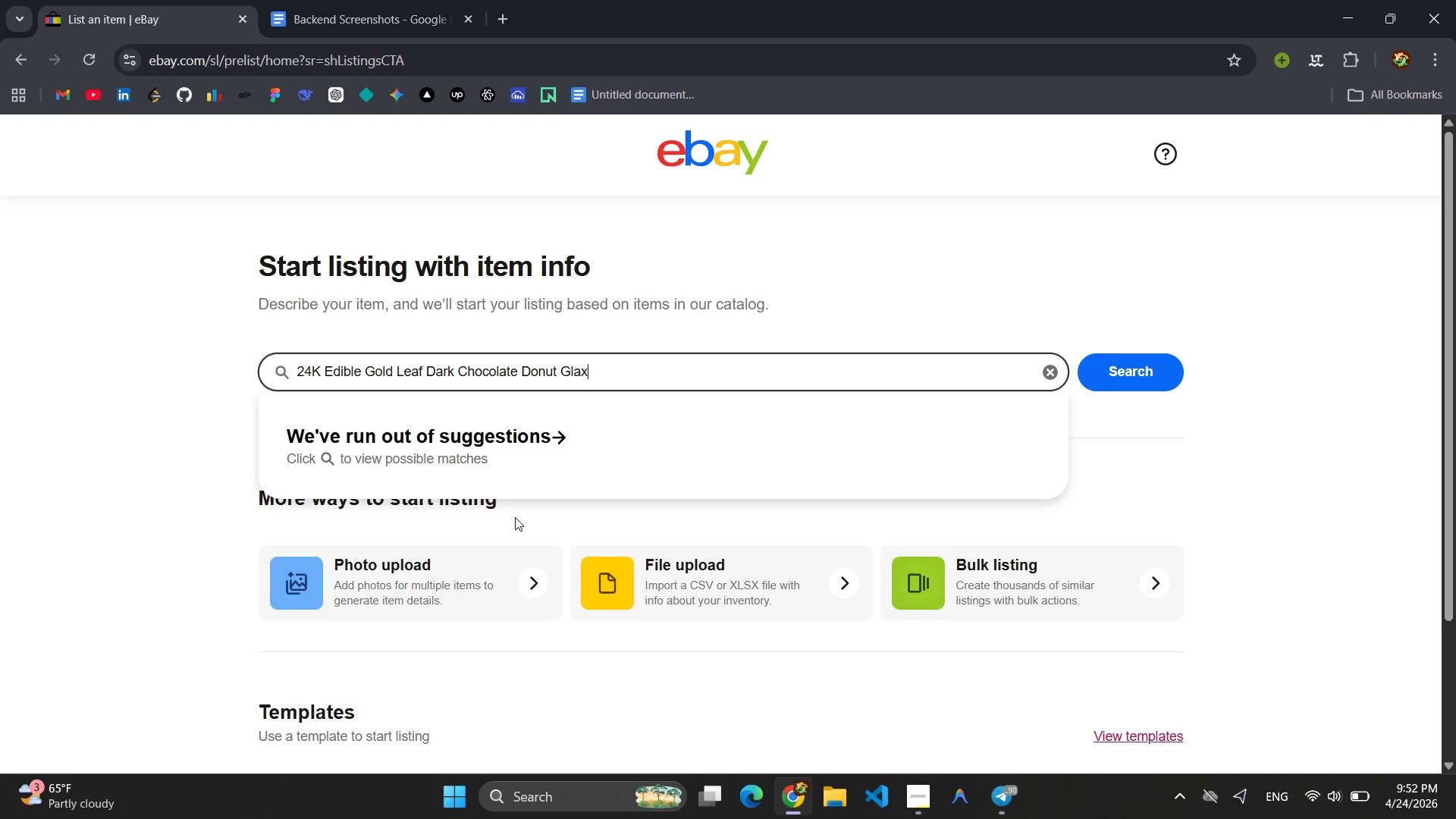 
key(Backspace)
type(zing  Kit DIY Dessert Gourmet b)
key(Backspace)
type(Baking )
key(Backspace)
type(g)
 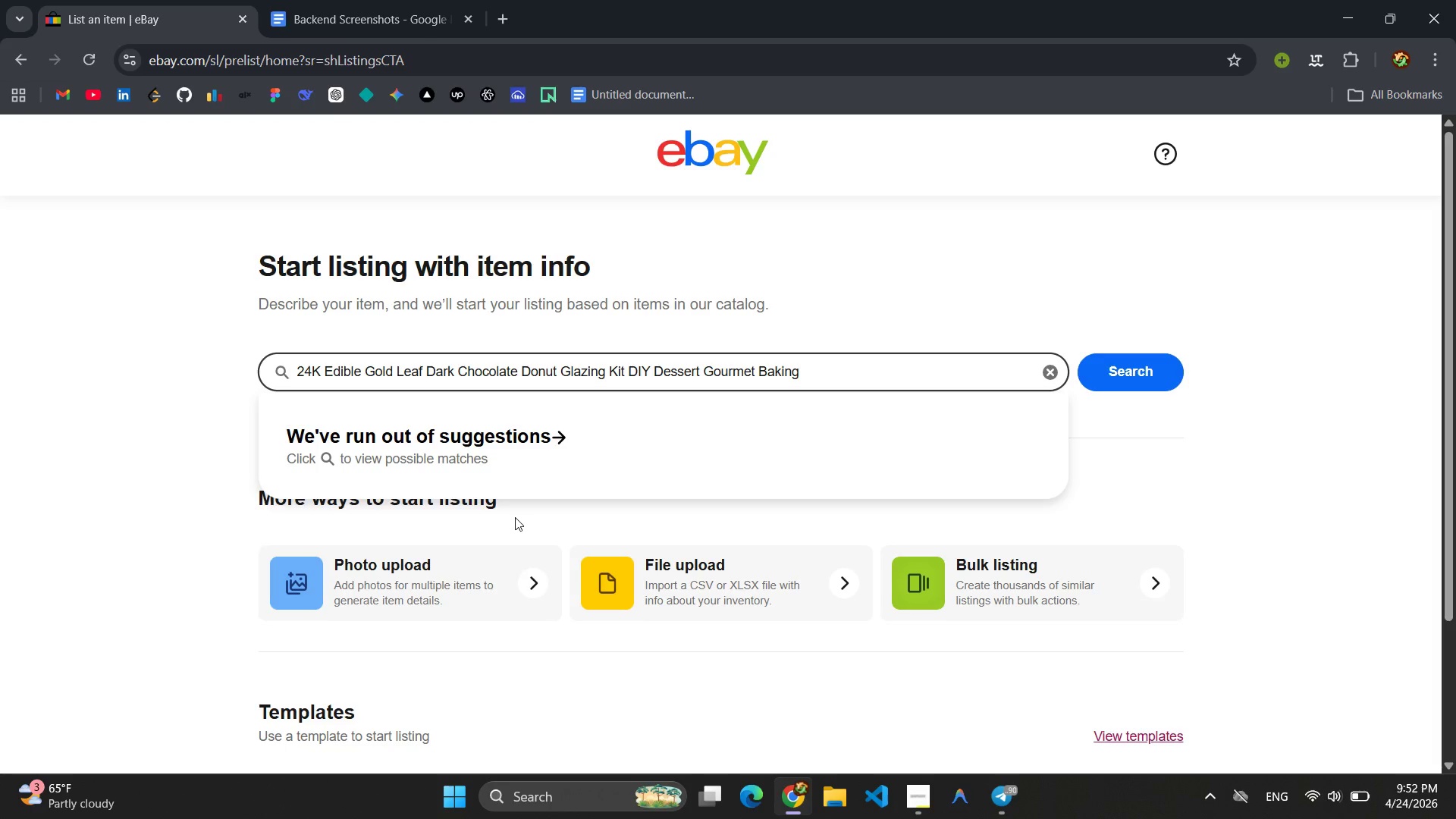 
left_click([1122, 372])
 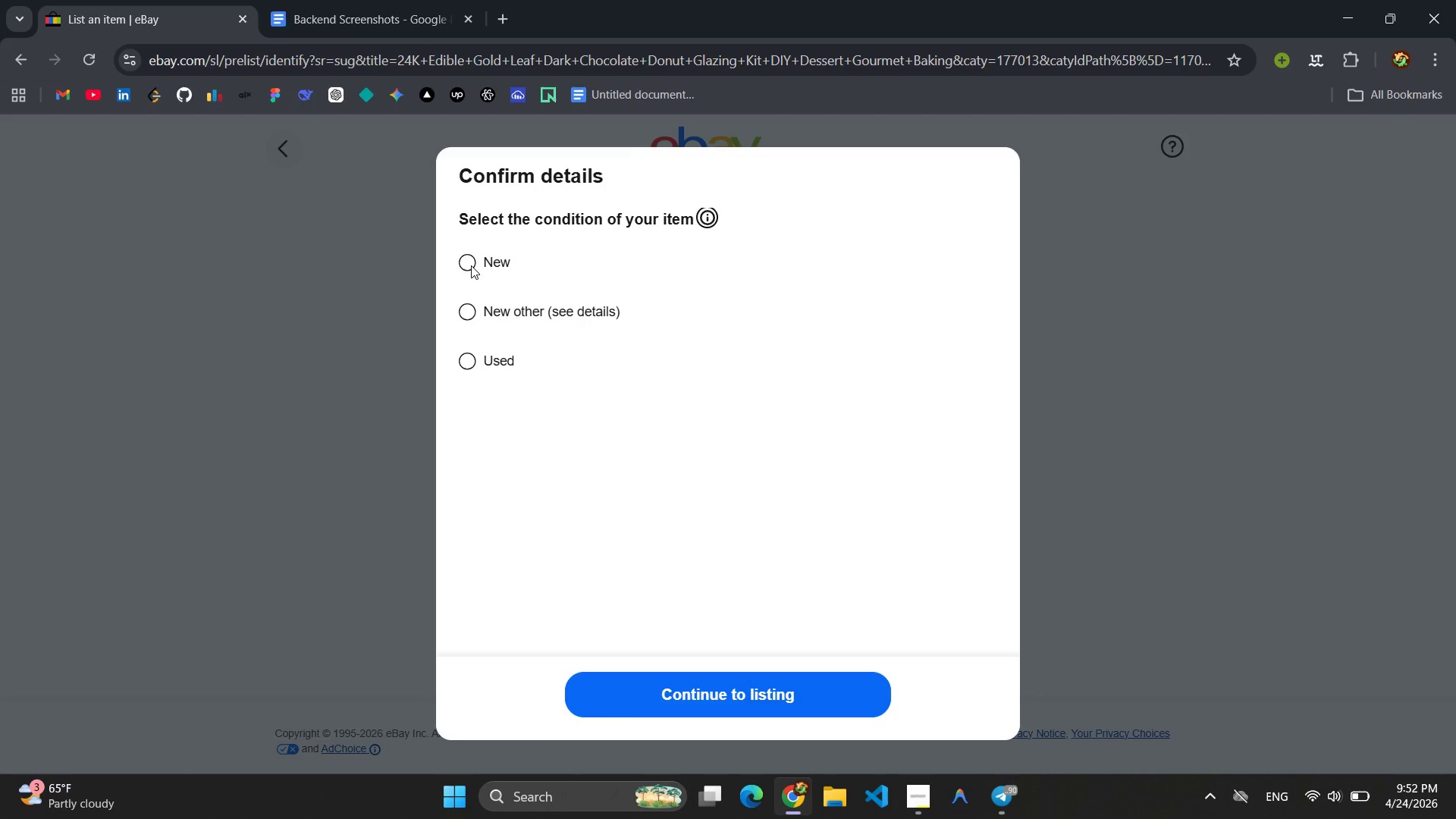 
wait(18.81)
 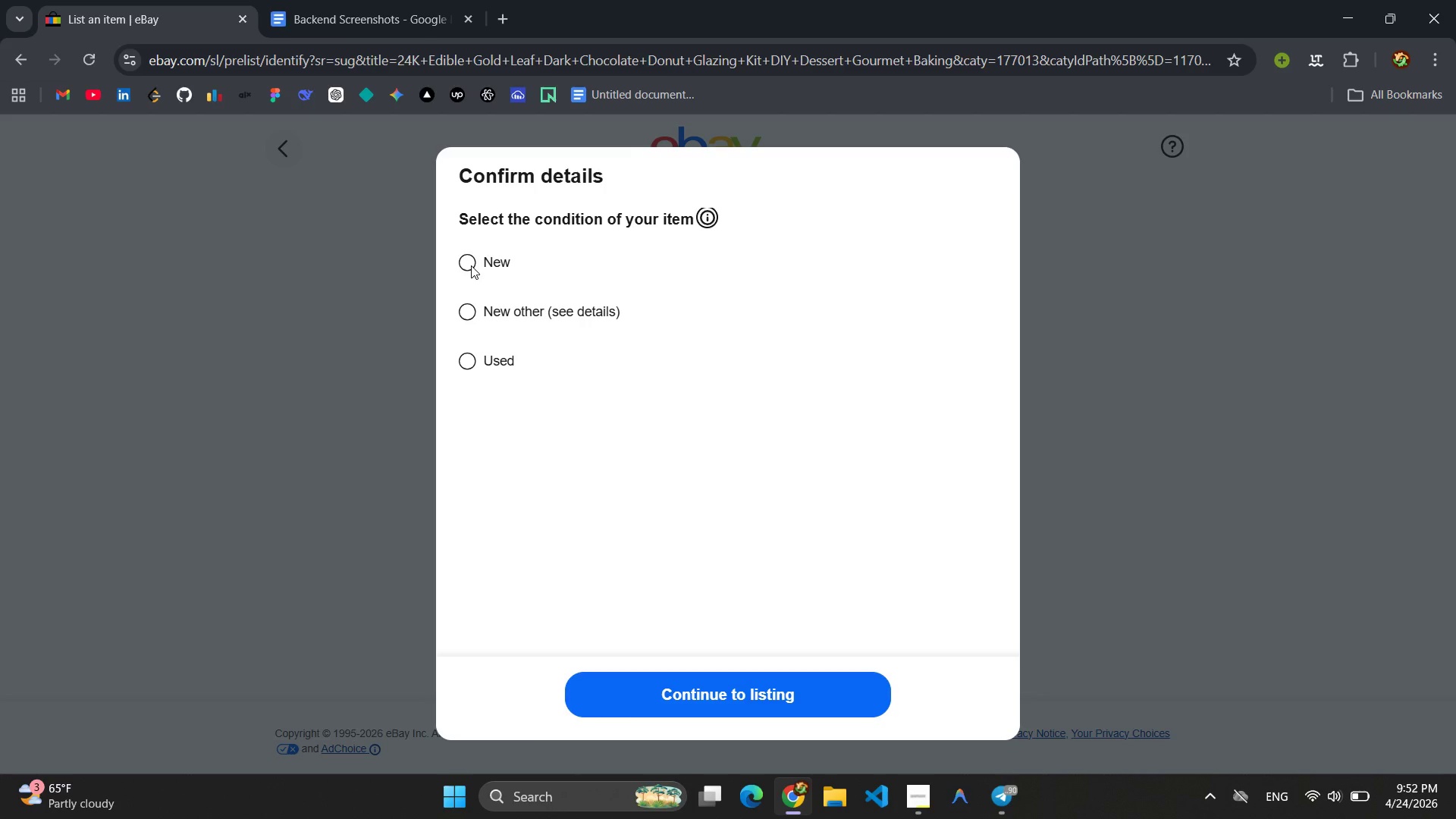 
left_click([910, 795])